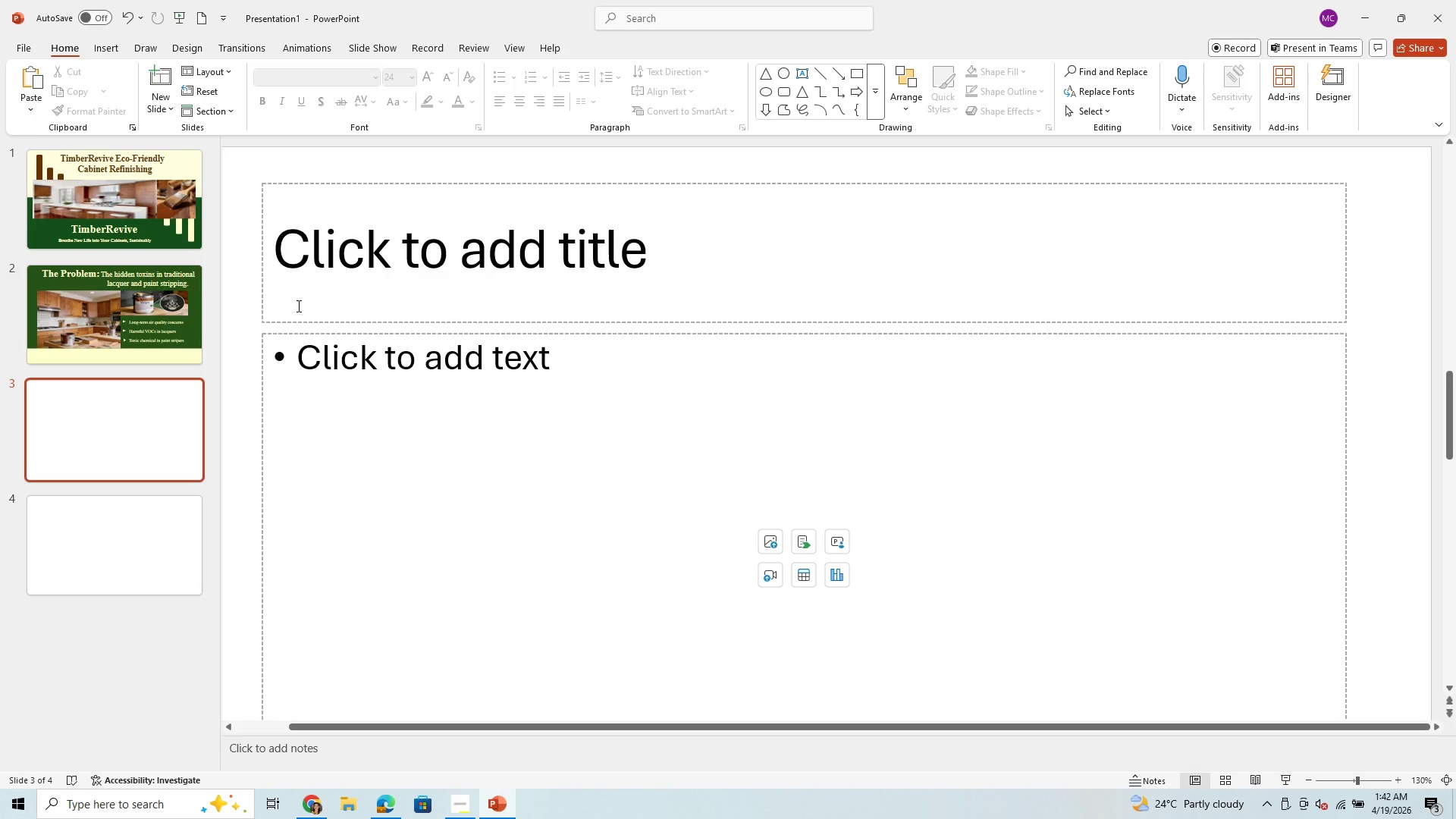 
left_click([102, 307])
 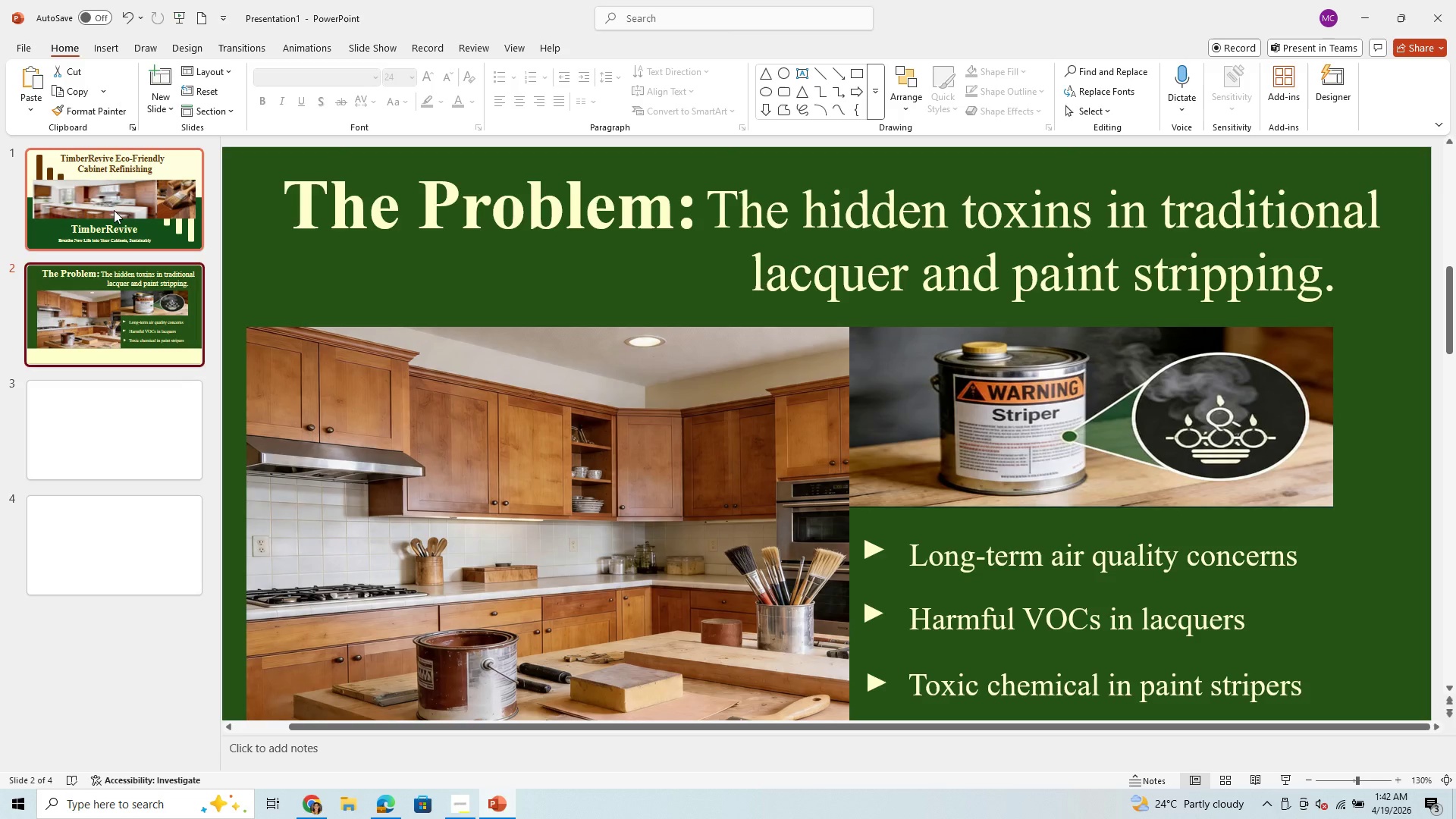 
left_click([118, 194])
 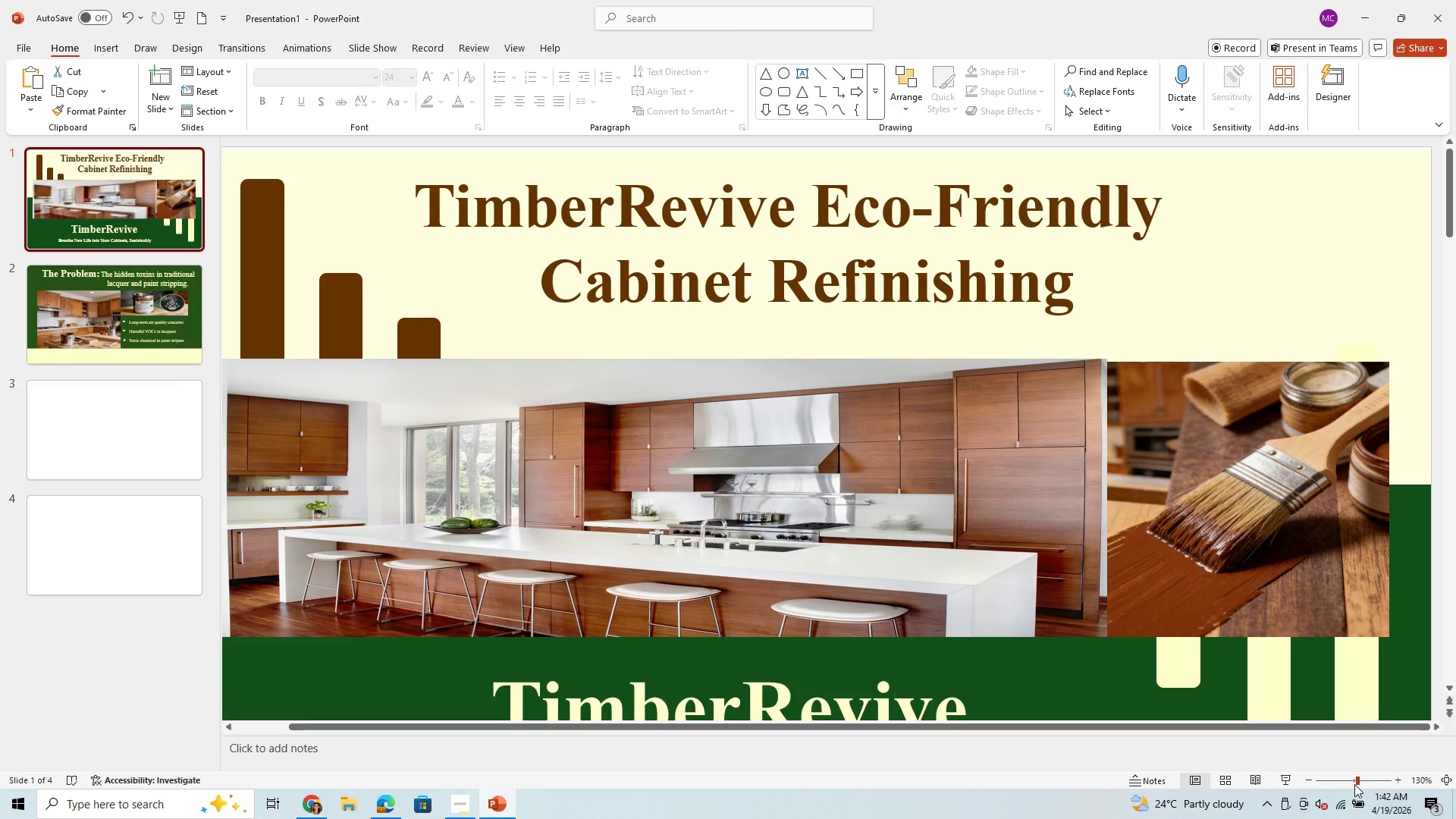 
left_click([1354, 783])
 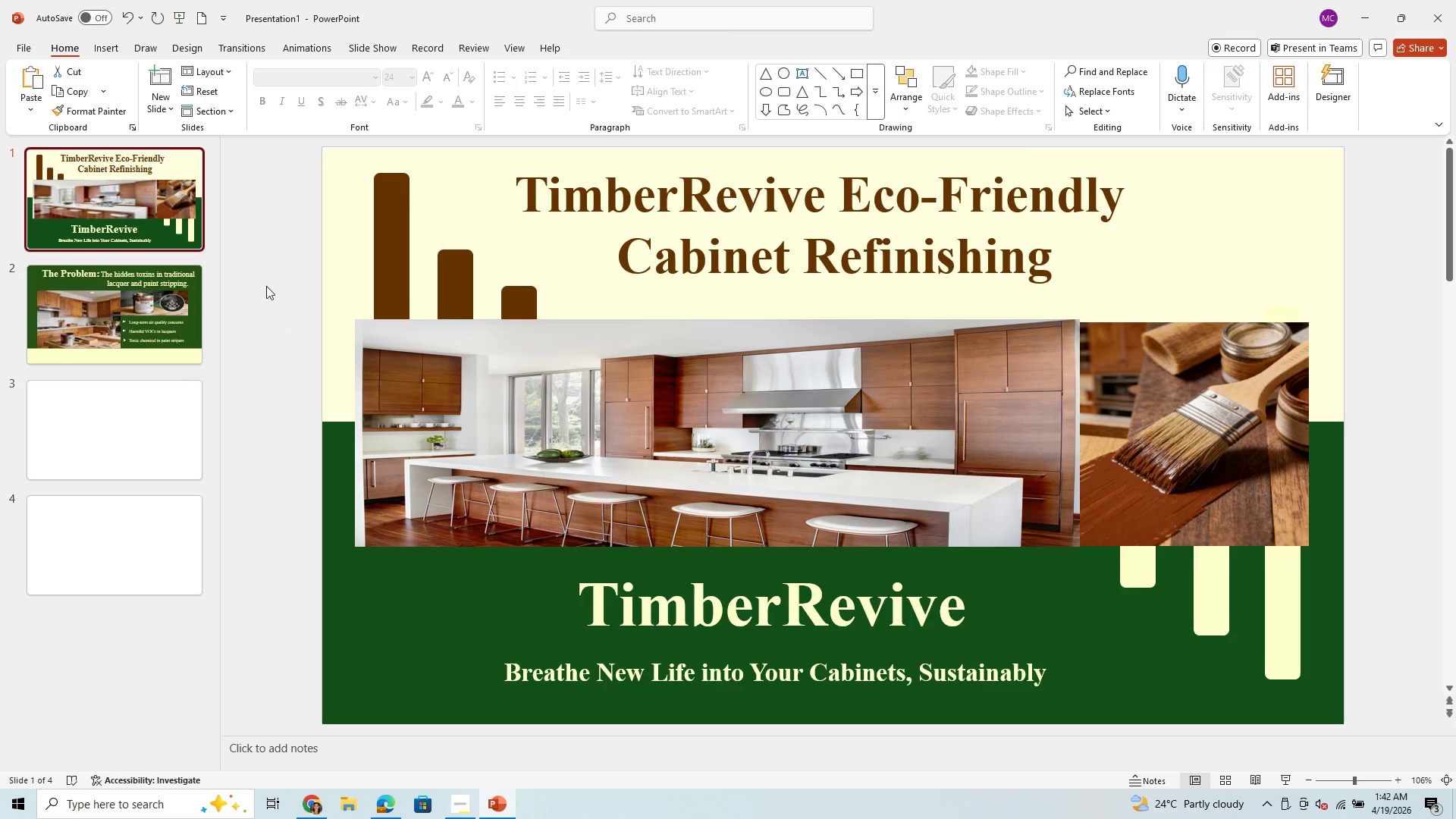 
left_click([126, 203])
 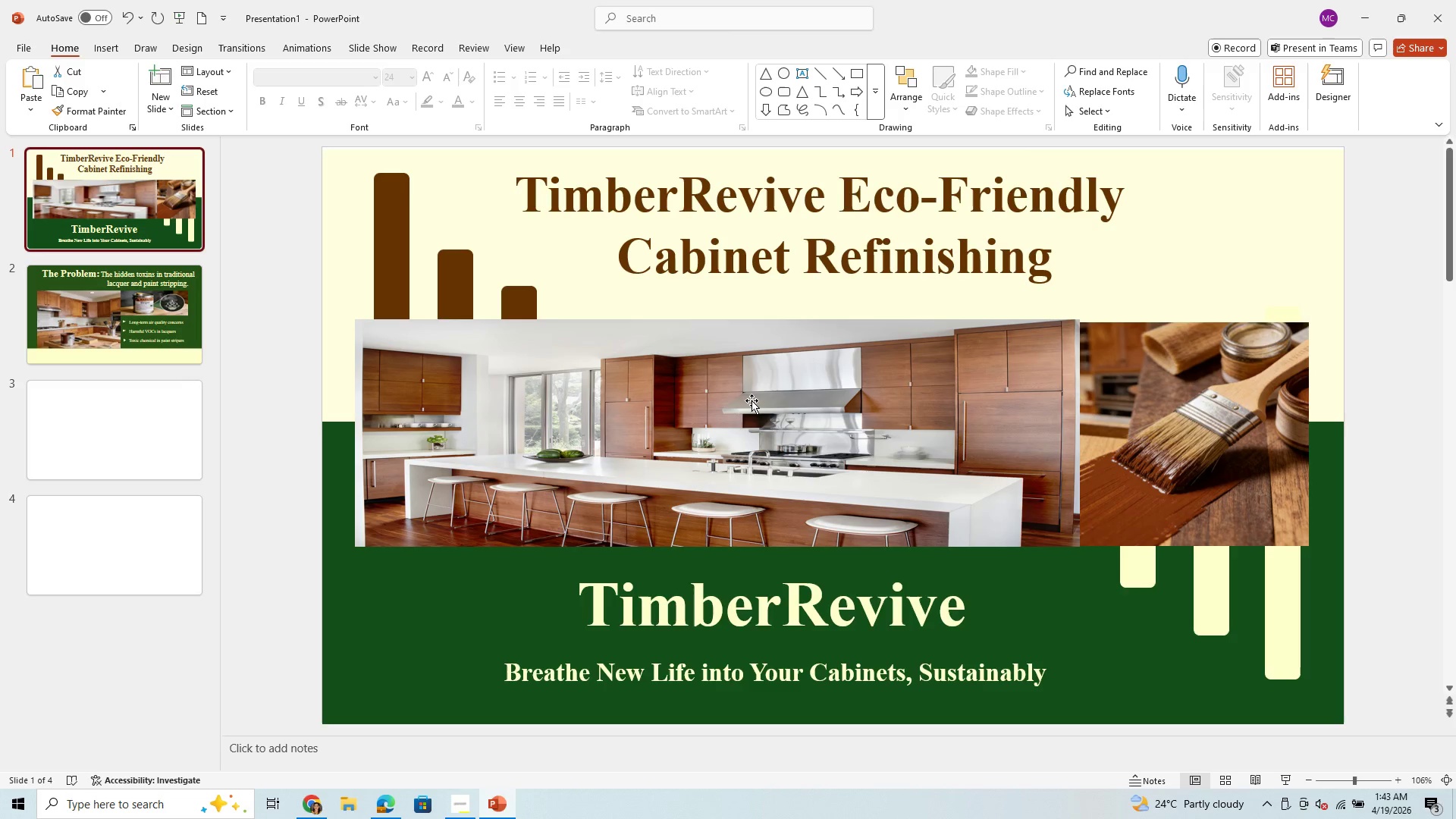 
scroll: coordinate [752, 400], scroll_direction: up, amount: 1.0
 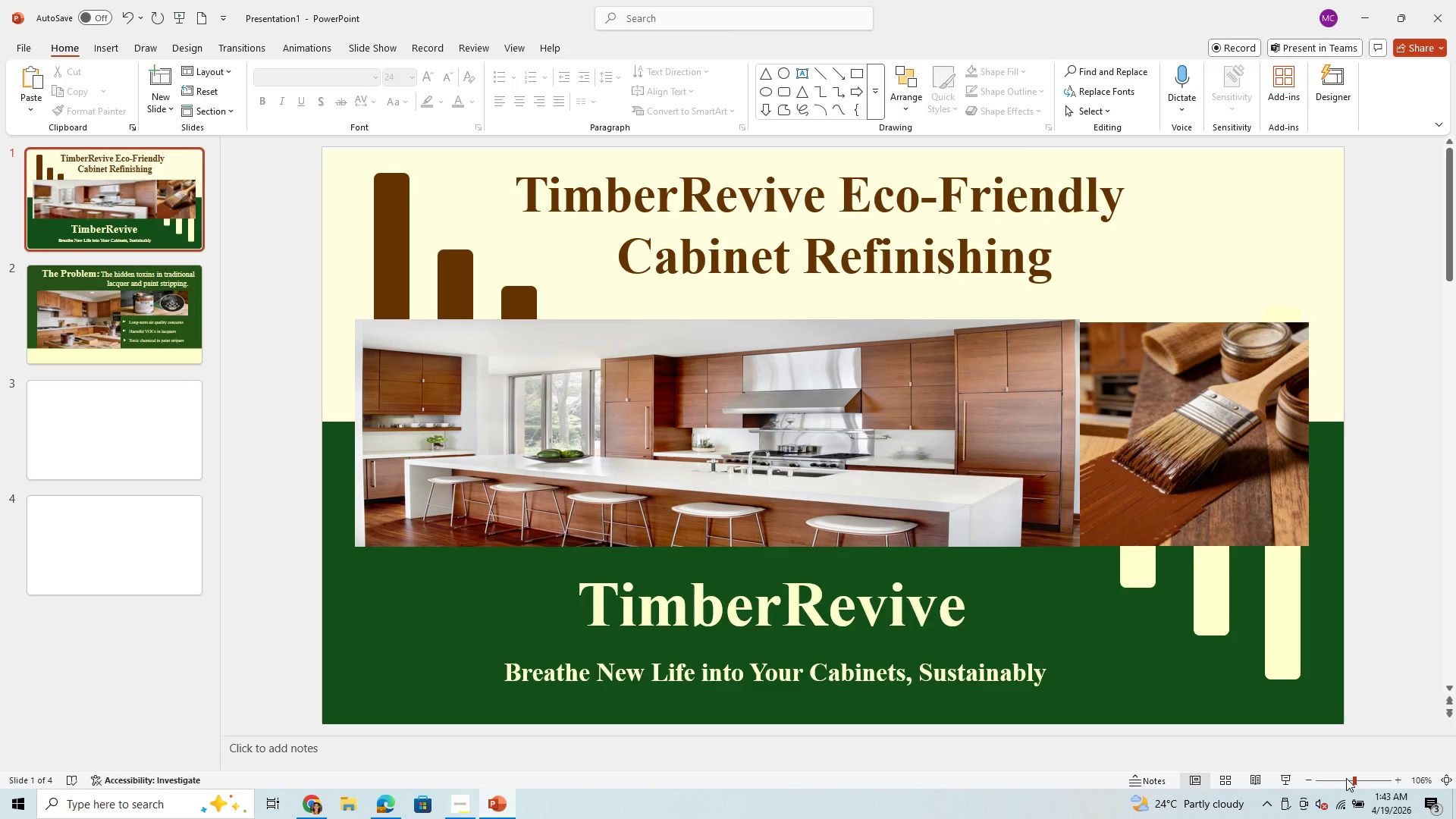 
left_click([1349, 780])
 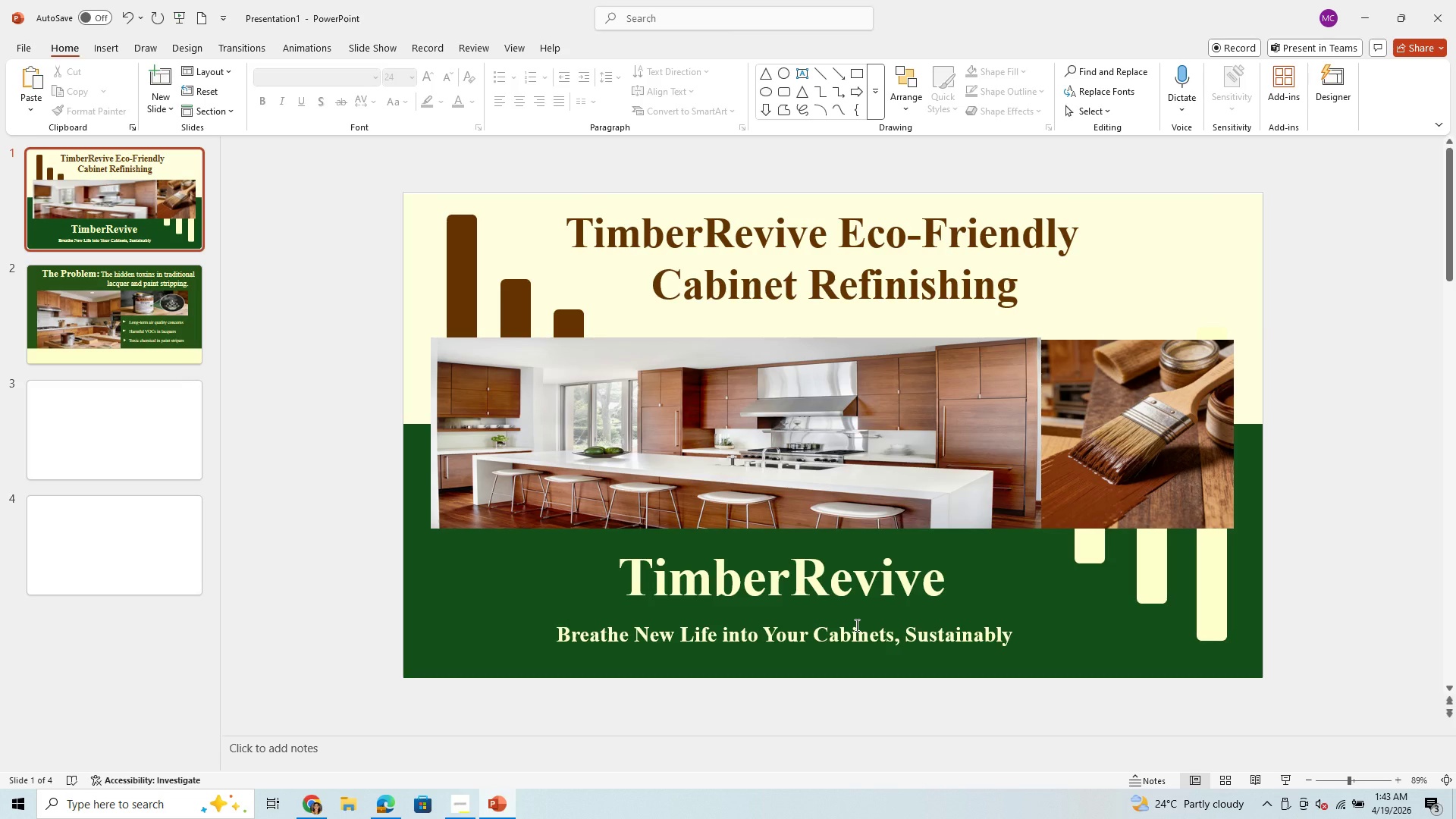 
wait(20.88)
 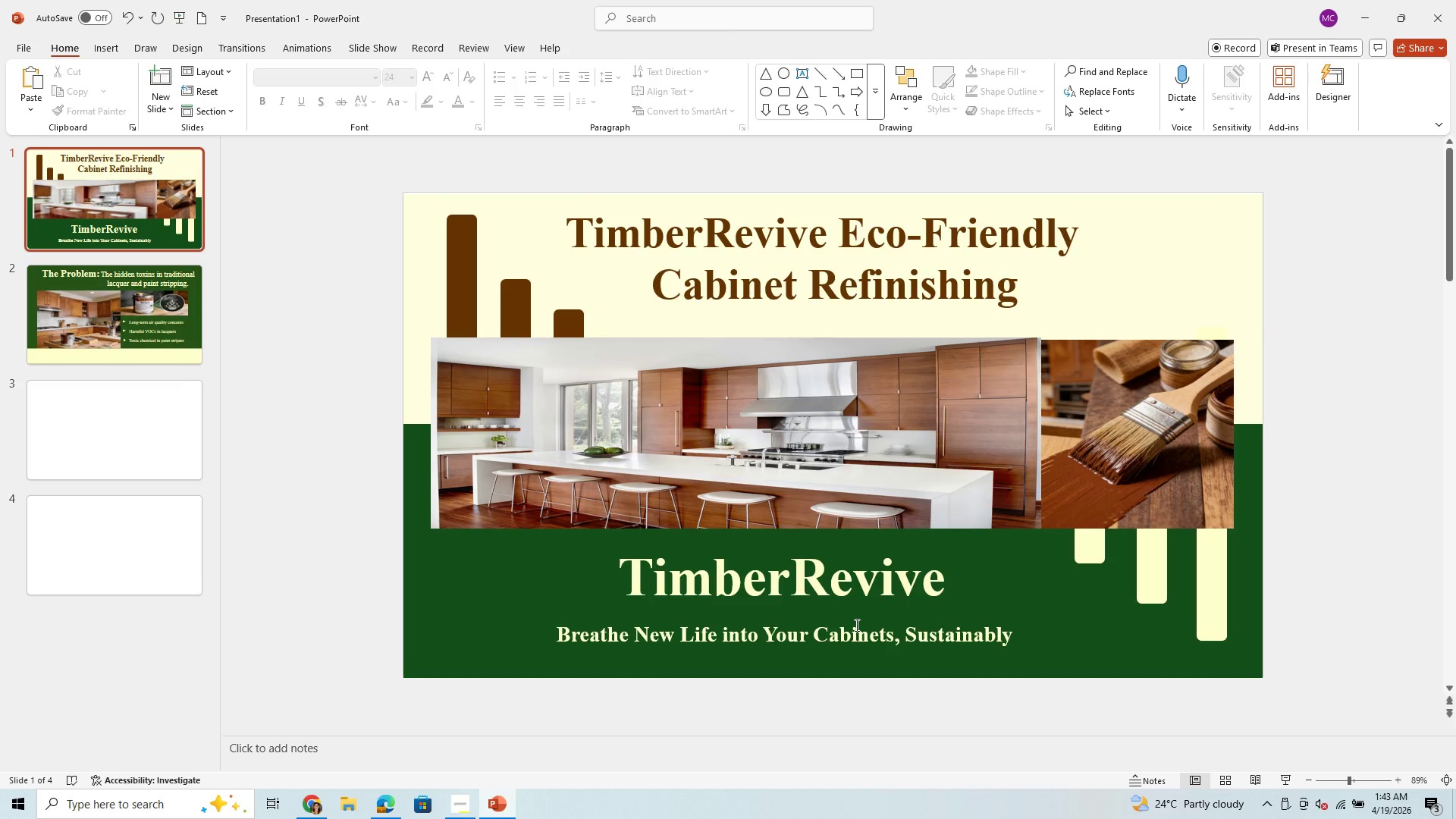 
left_click([144, 298])
 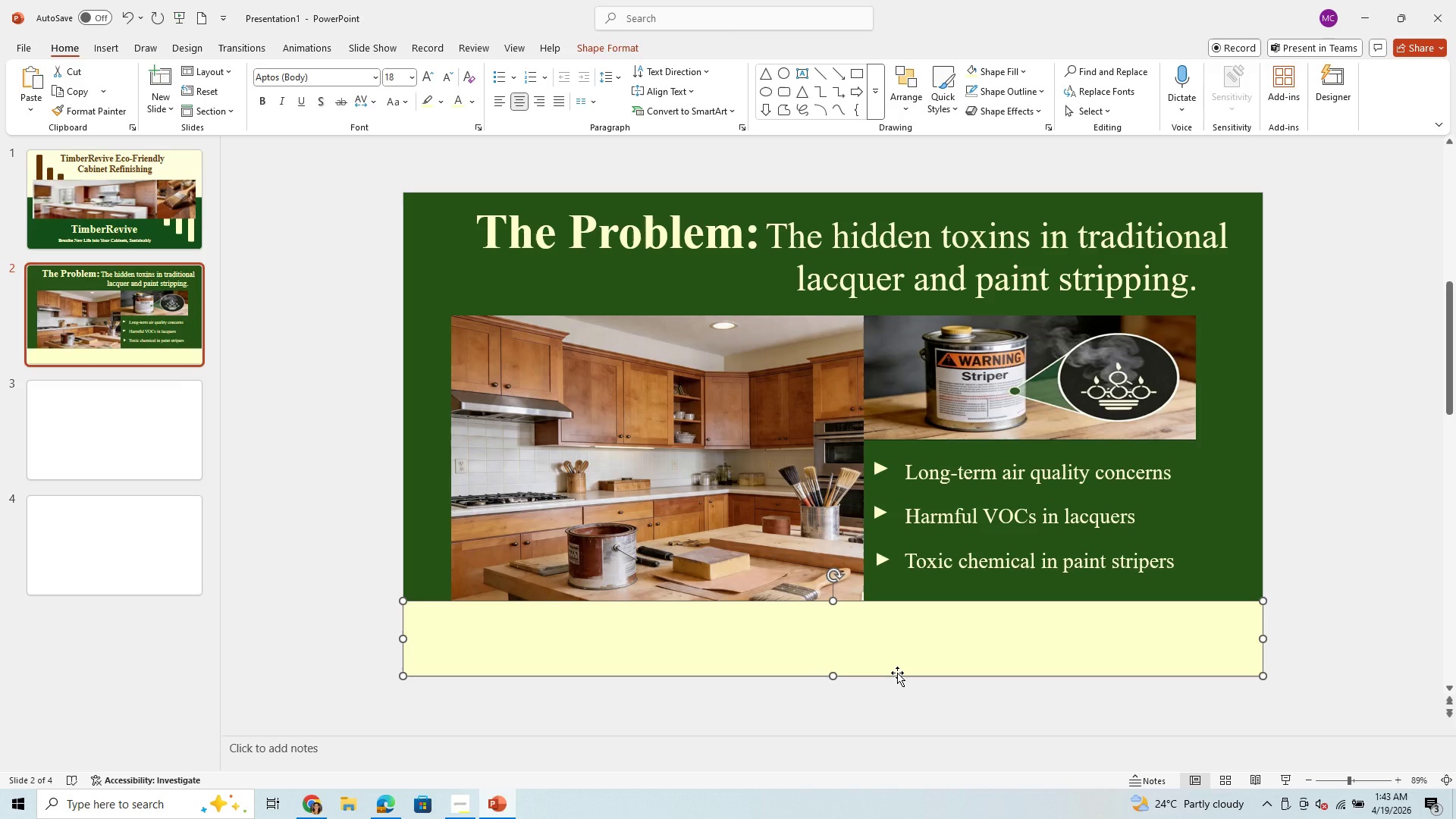 
wait(12.64)
 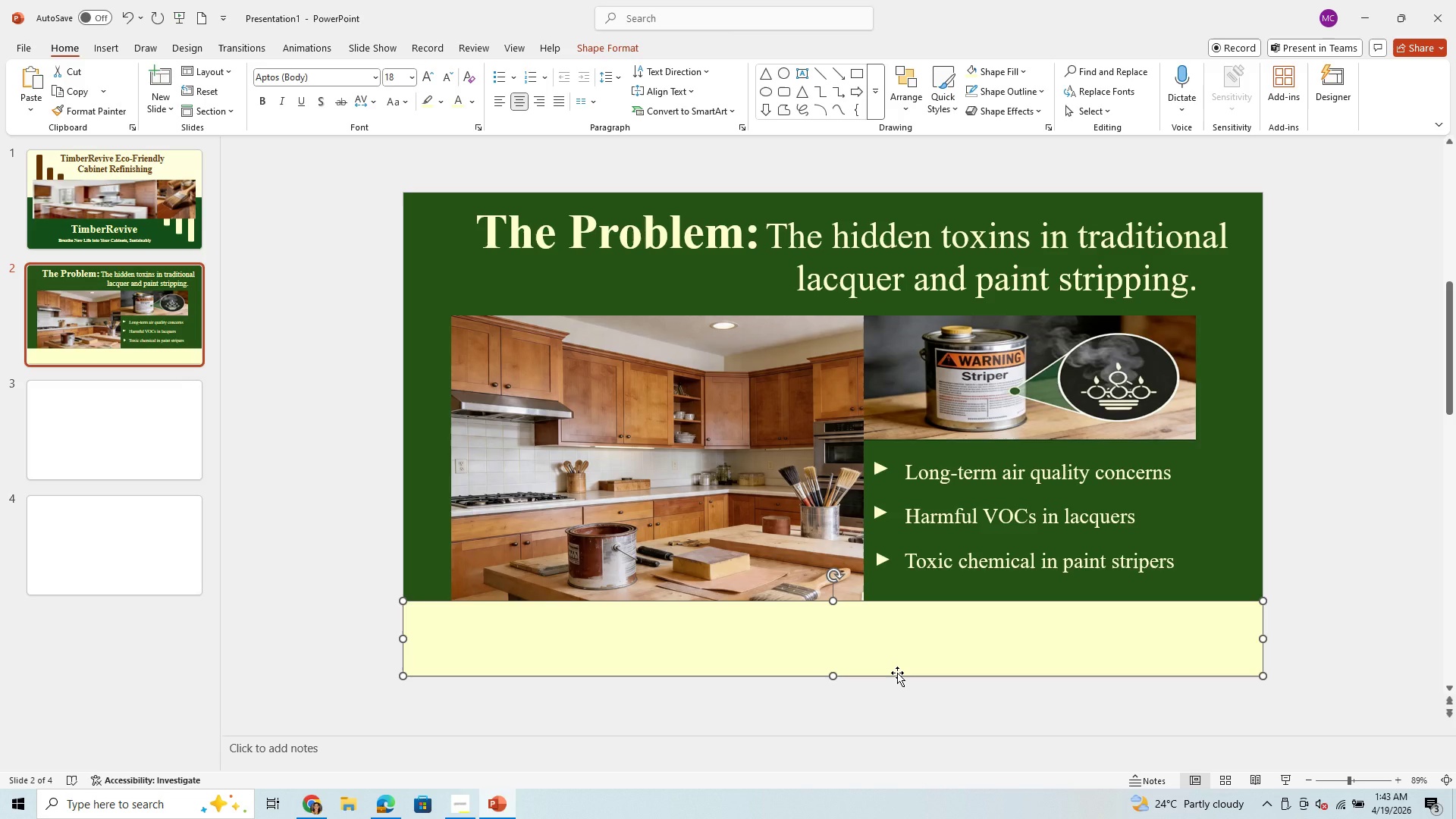 
left_click([465, 809])